 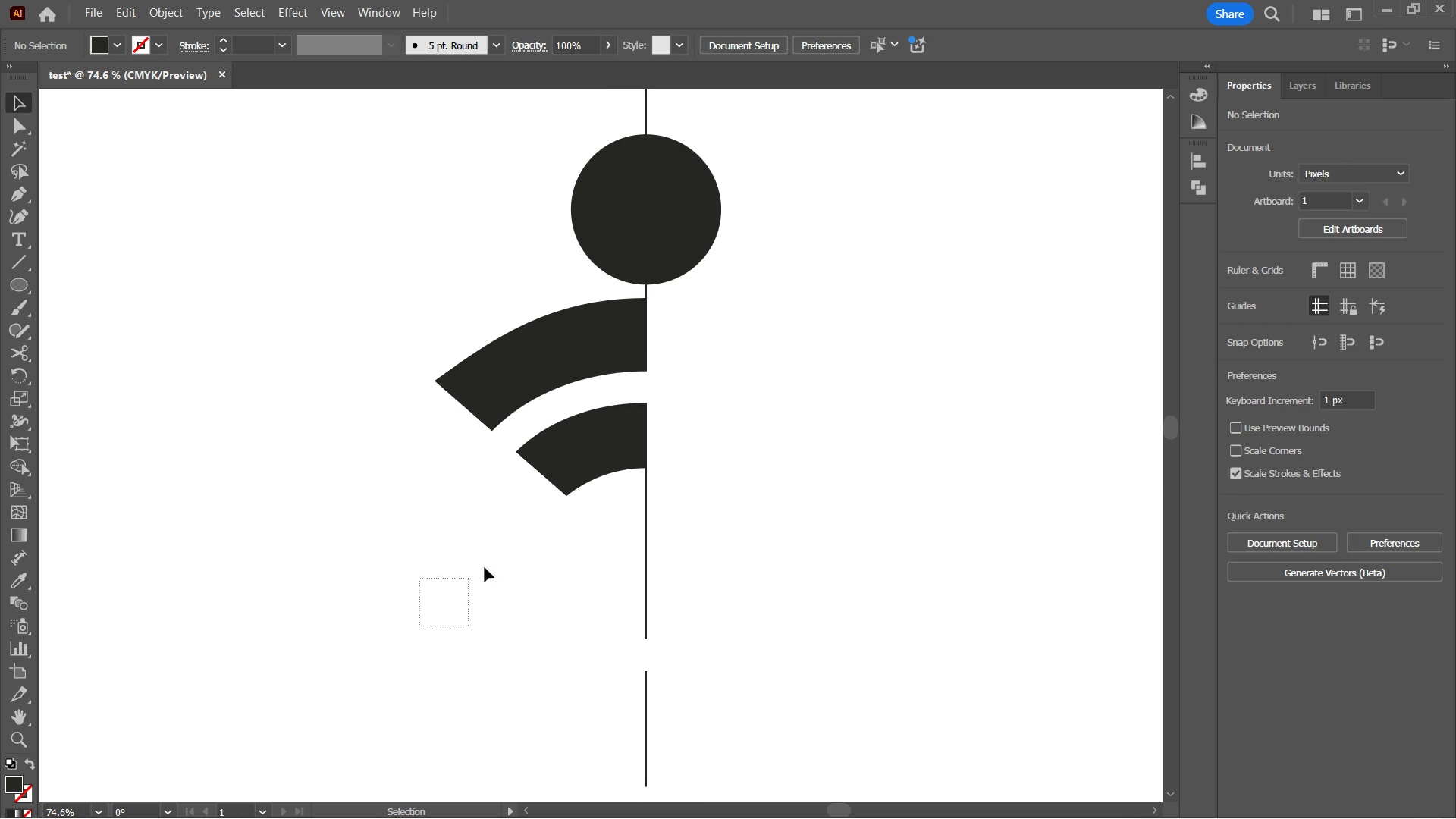 
key(Control+ControlLeft)
 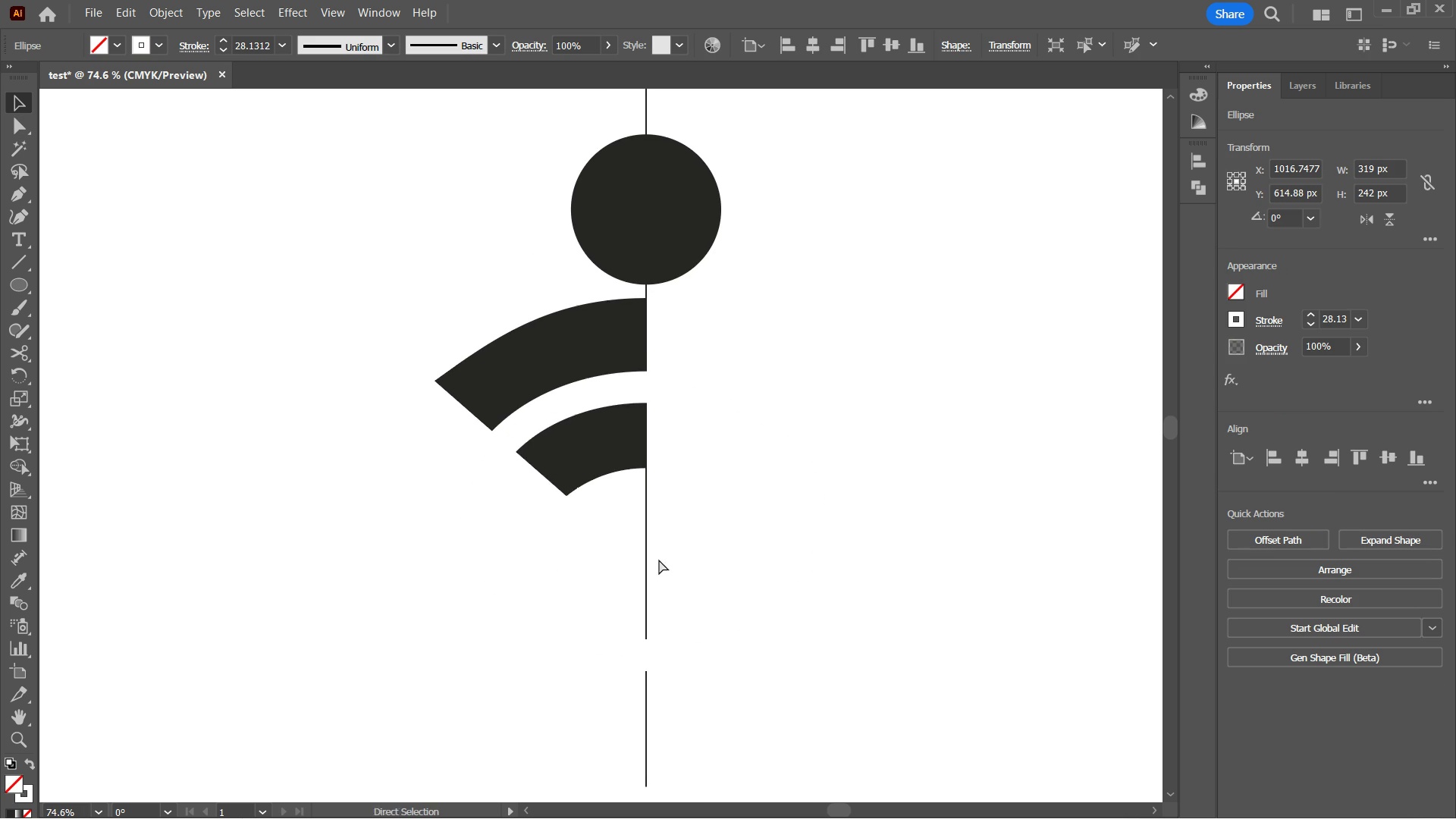 
key(Control+H)
 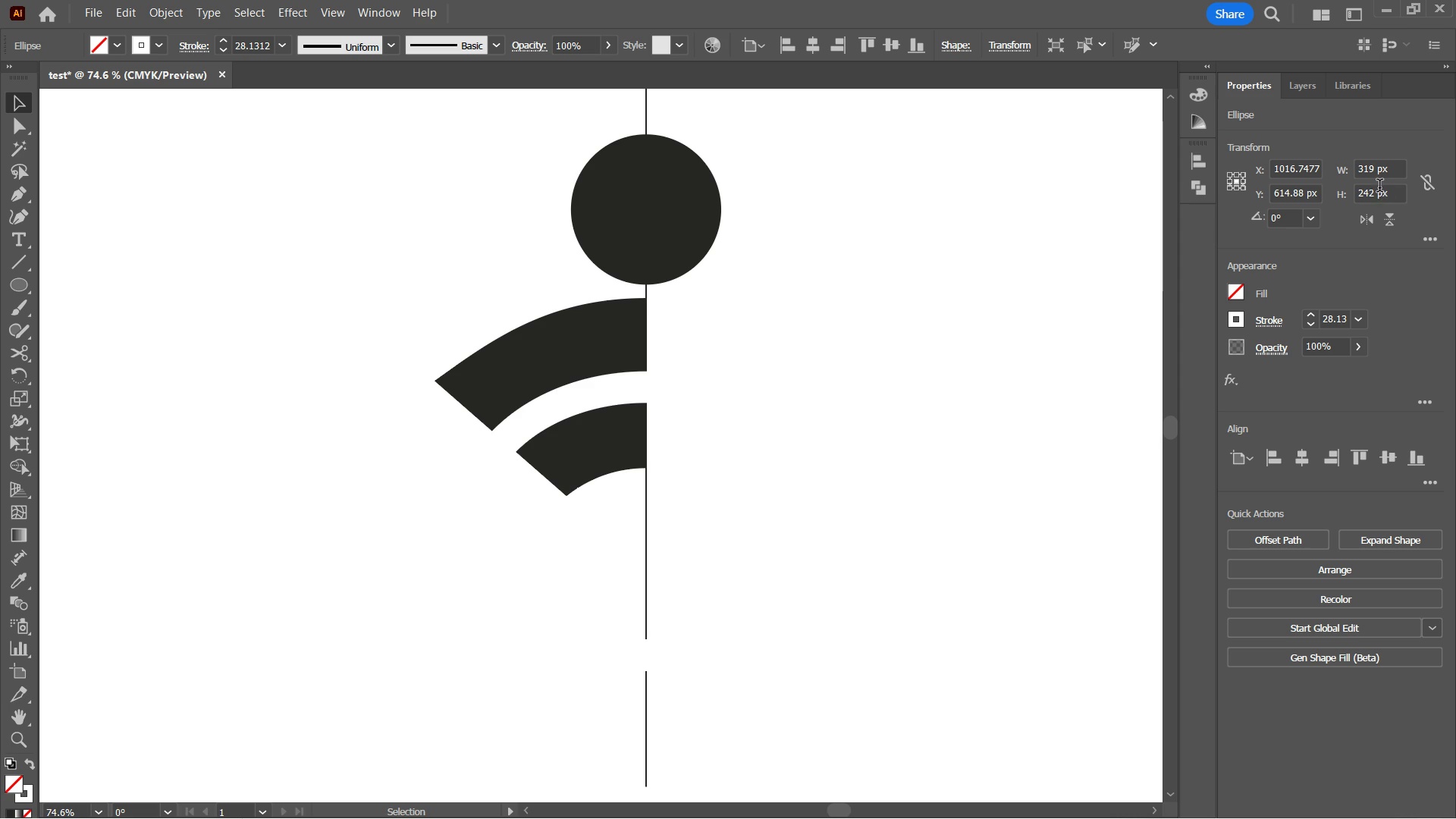 
scroll: coordinate [1379, 193], scroll_direction: up, amount: 4.0
 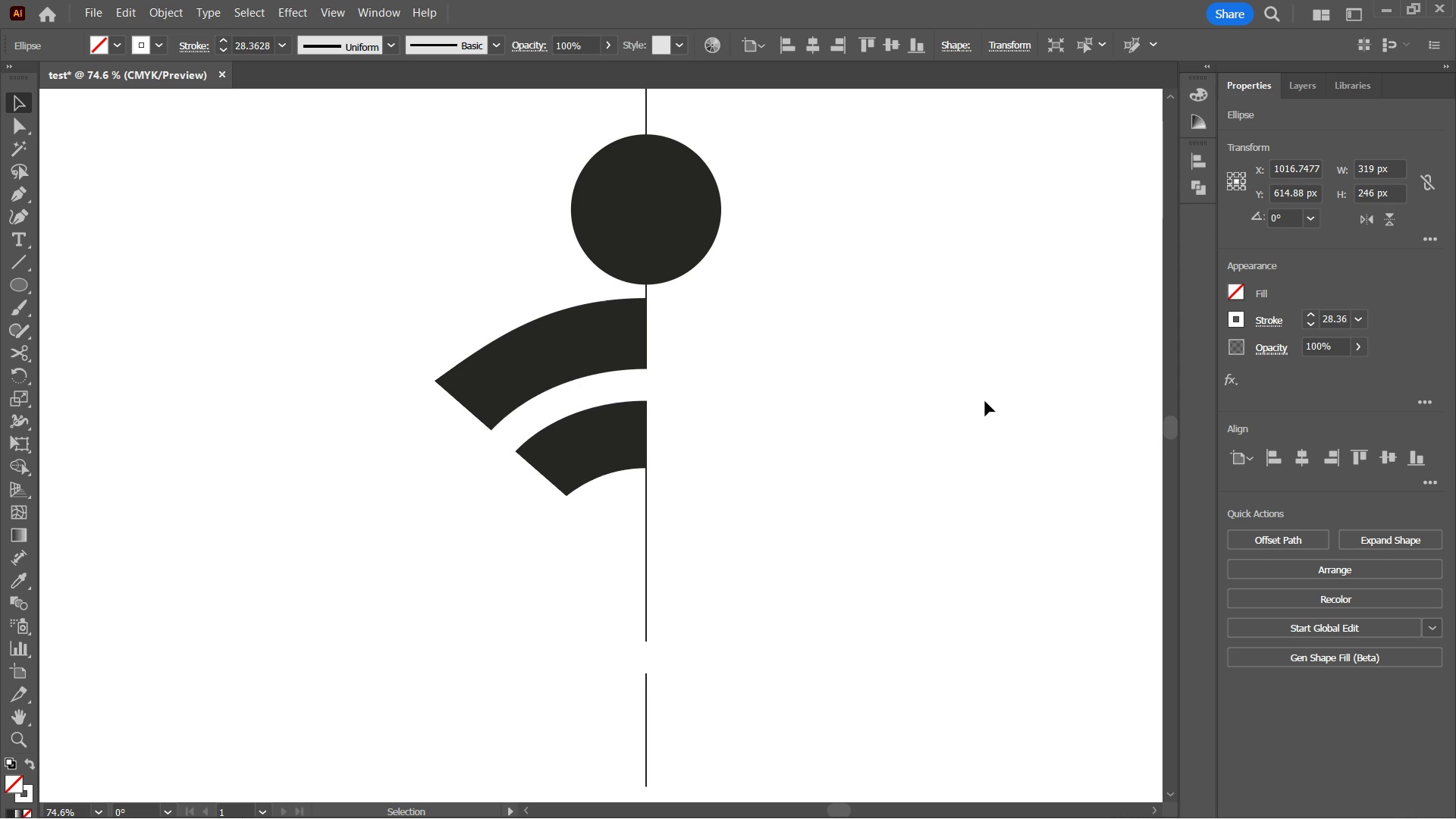 
left_click([985, 401])